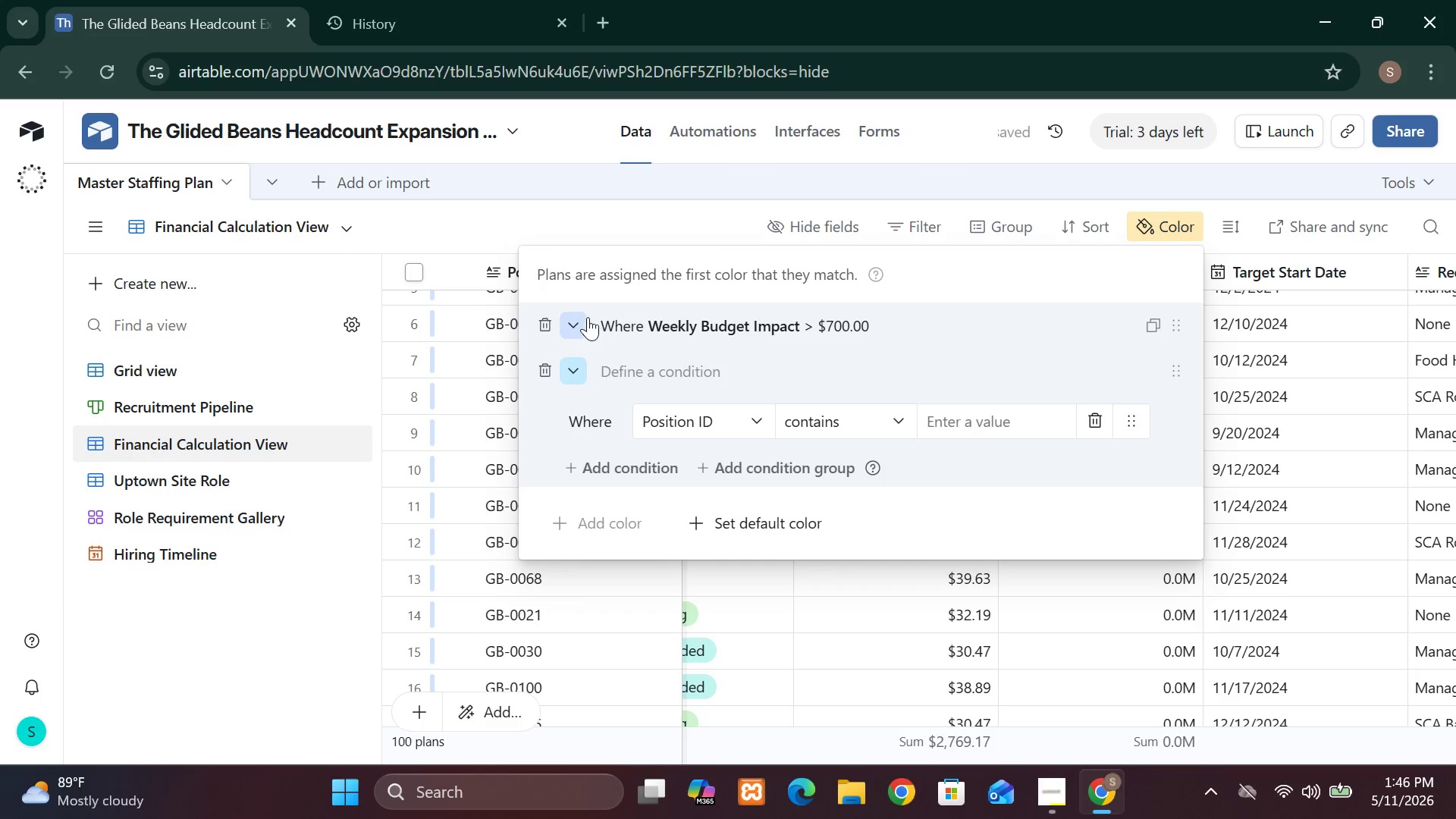 
left_click([576, 315])
 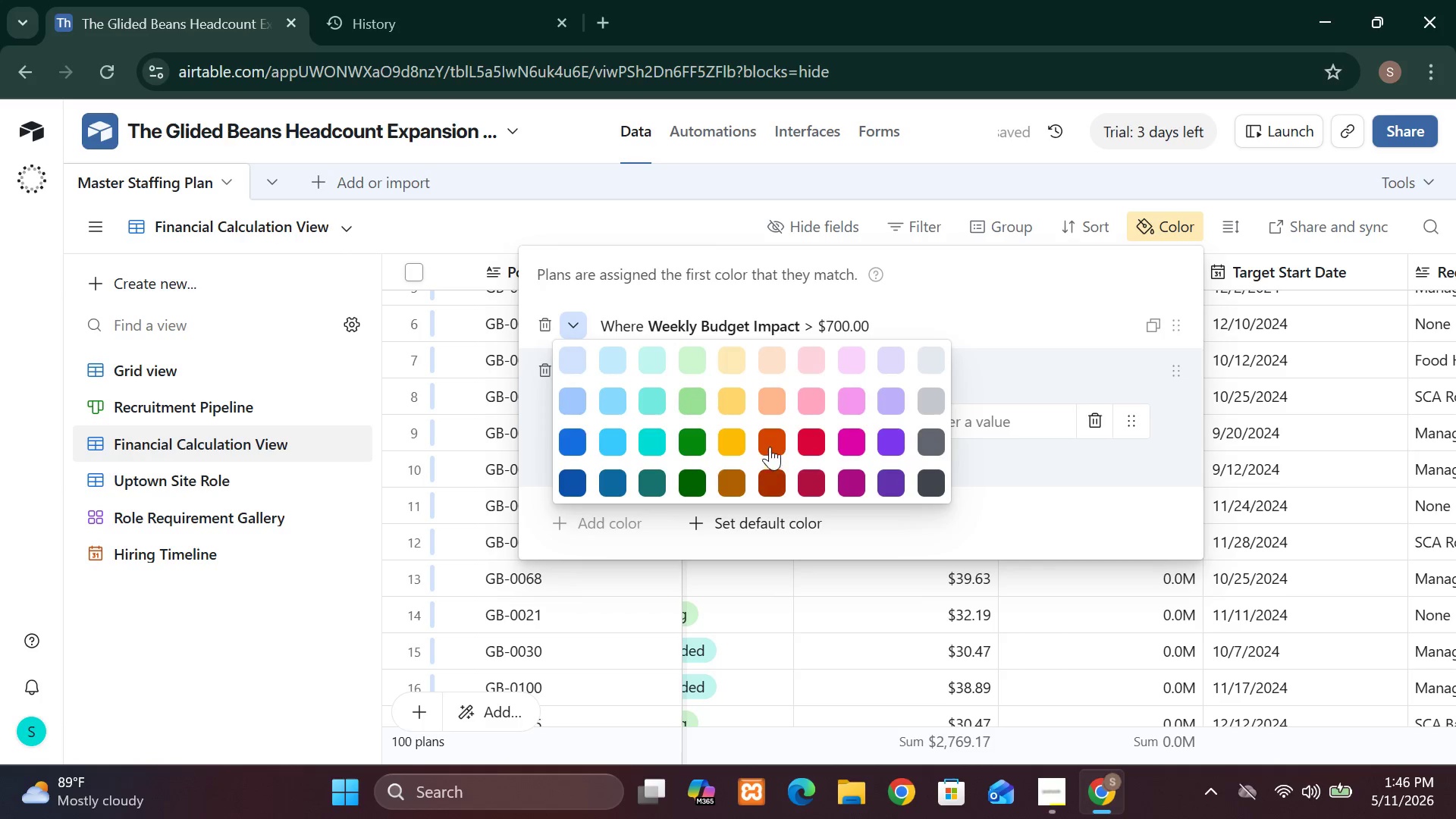 
left_click([770, 443])
 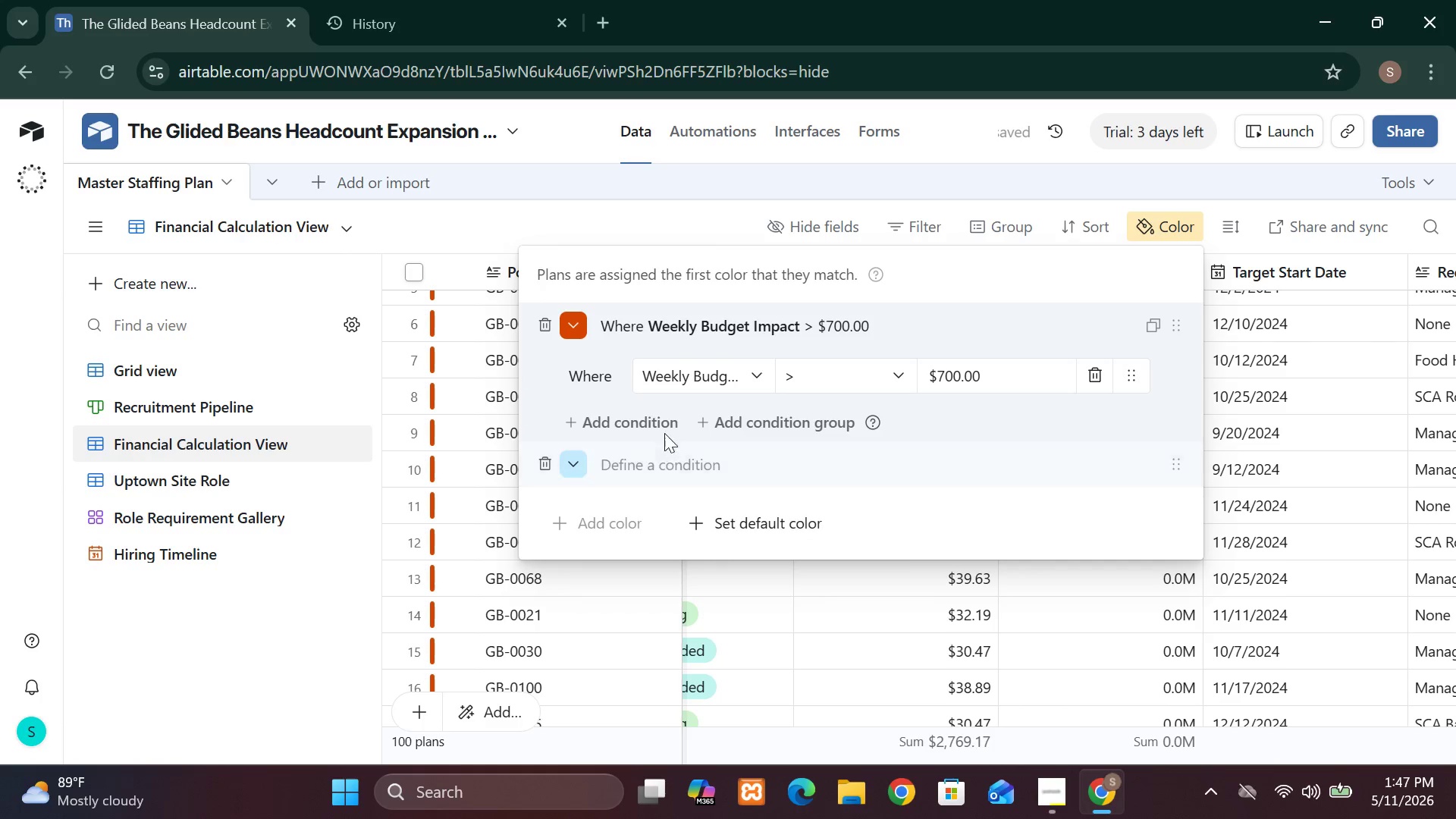 
left_click([662, 419])
 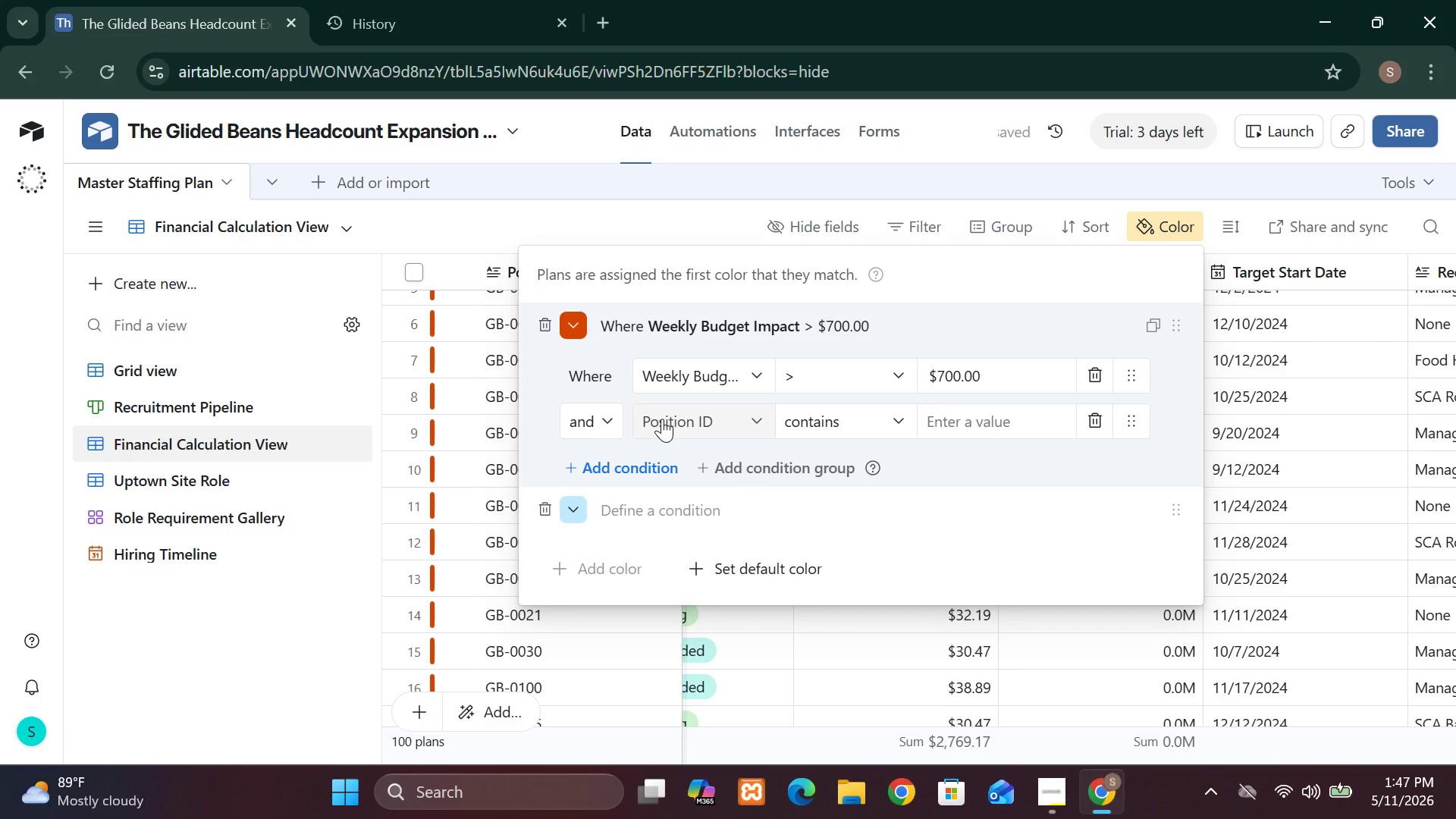 
wait(5.23)
 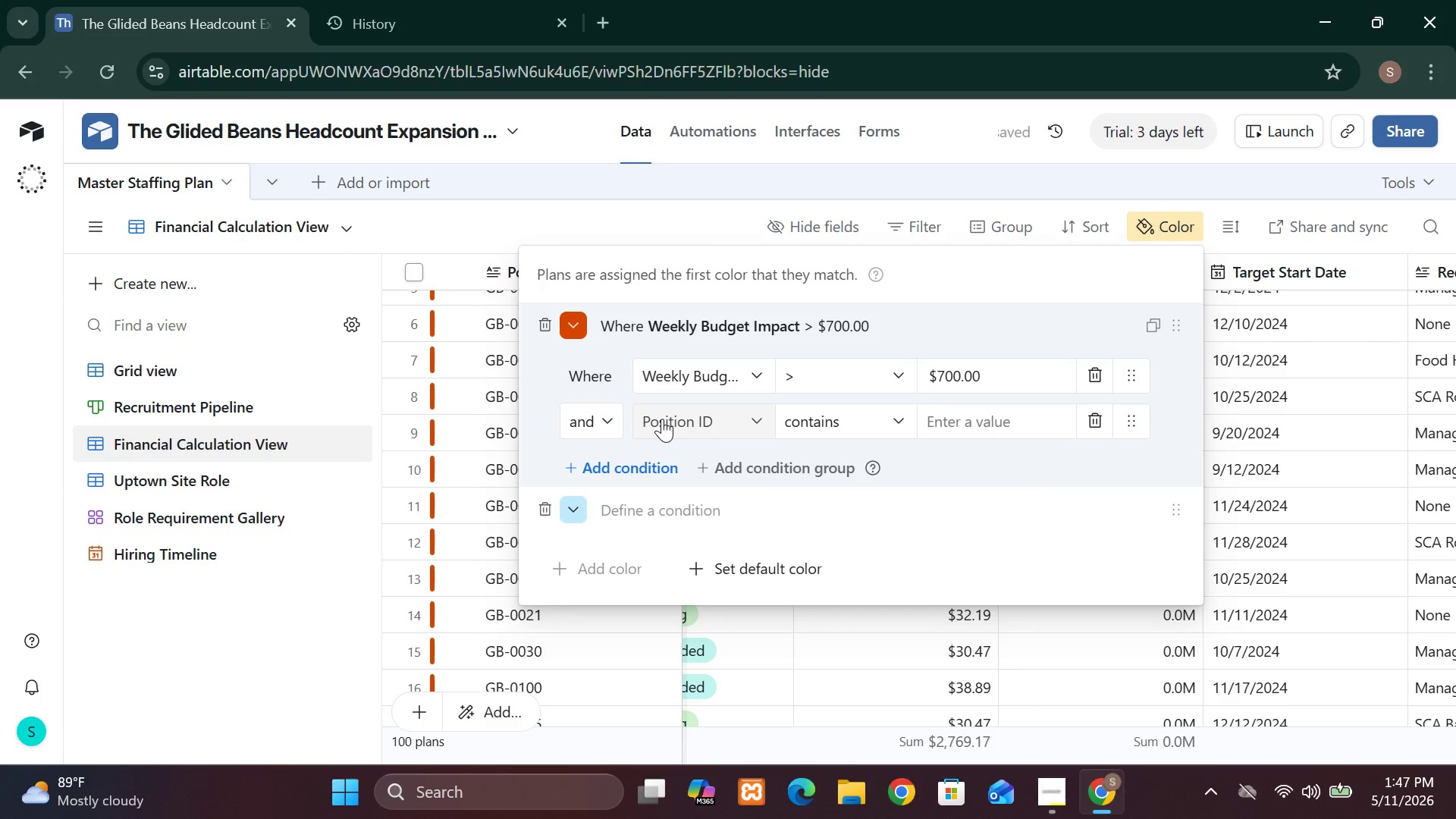 
left_click([699, 419])
 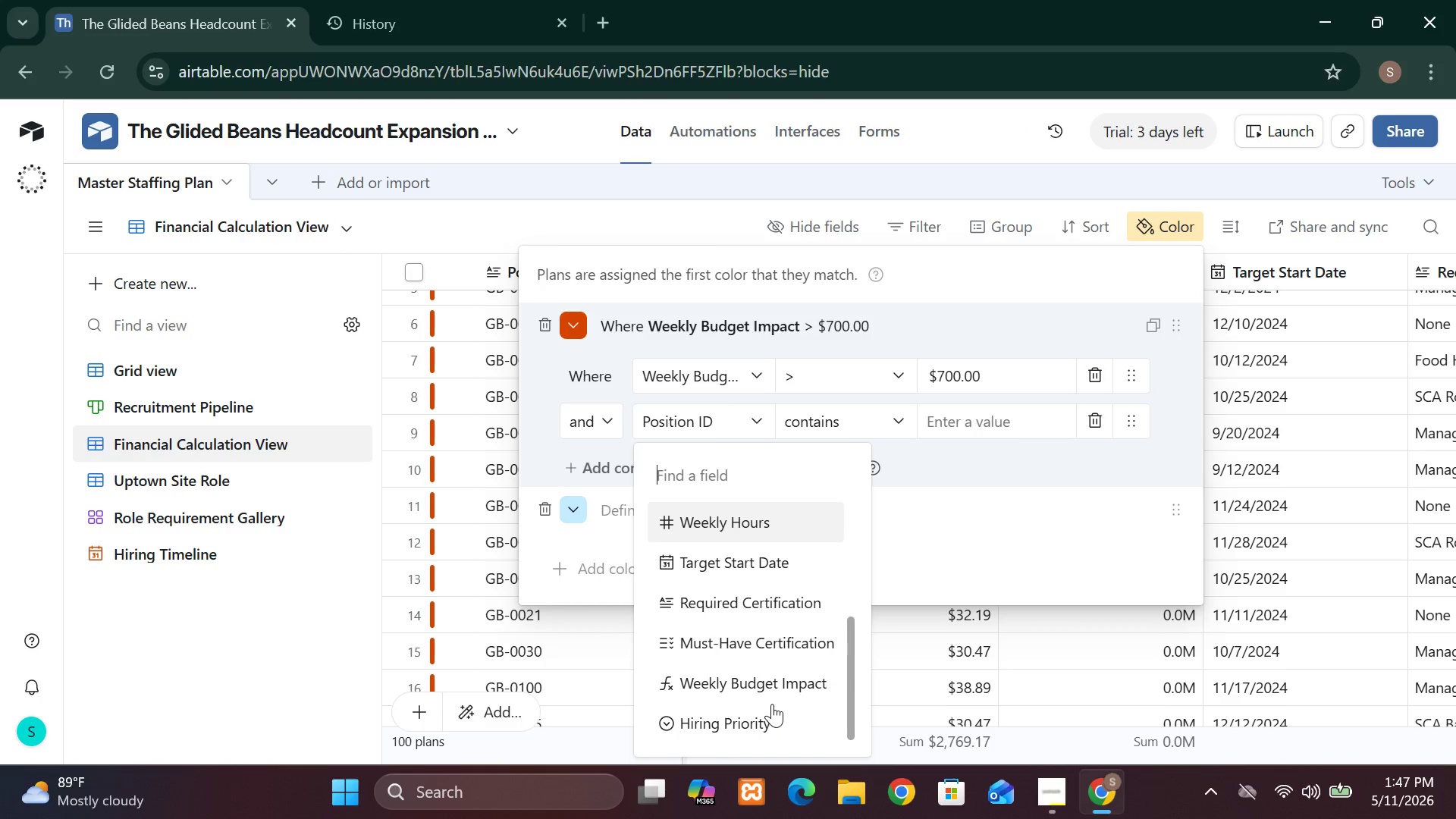 
left_click([769, 715])
 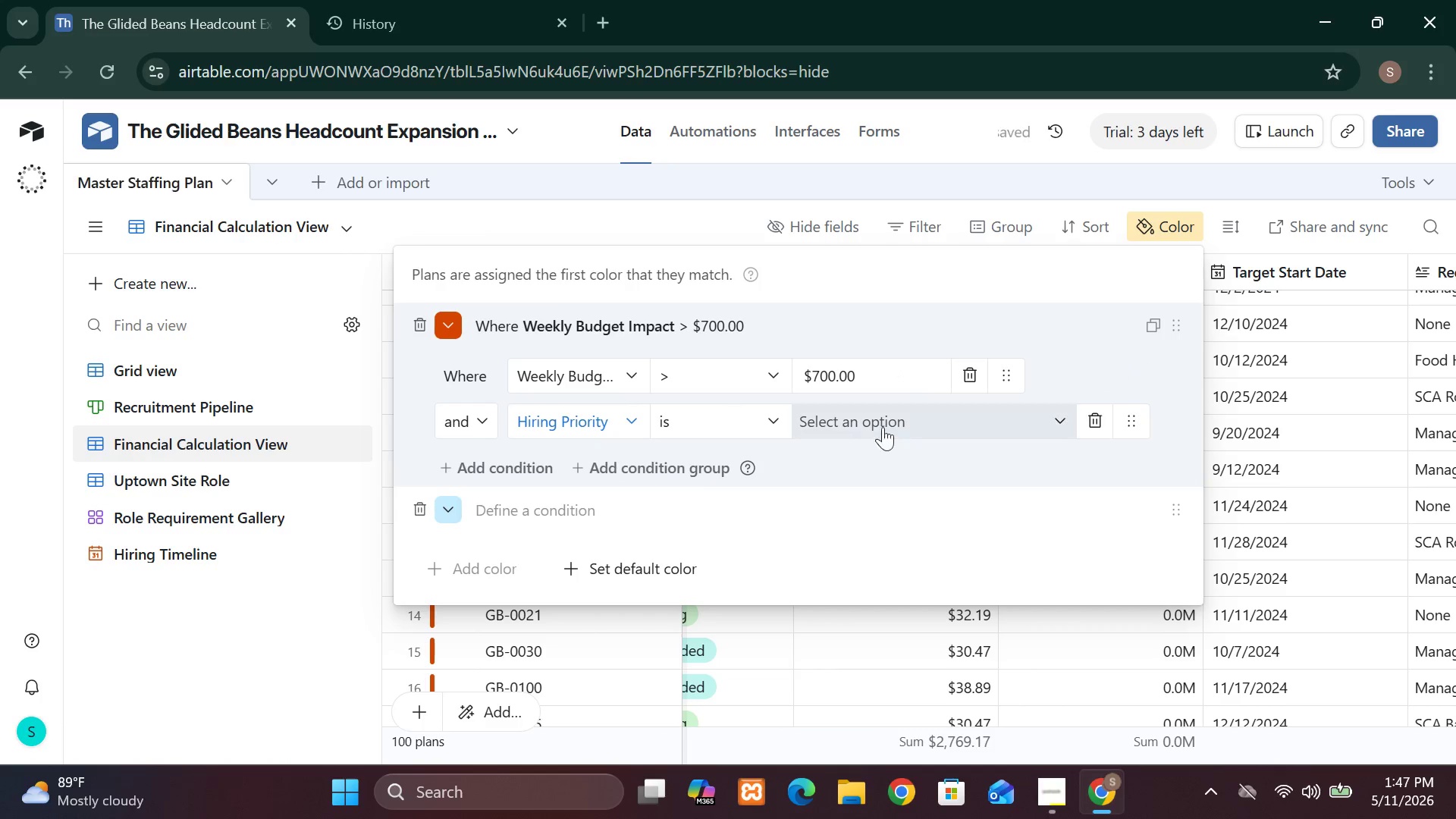 
left_click([914, 422])
 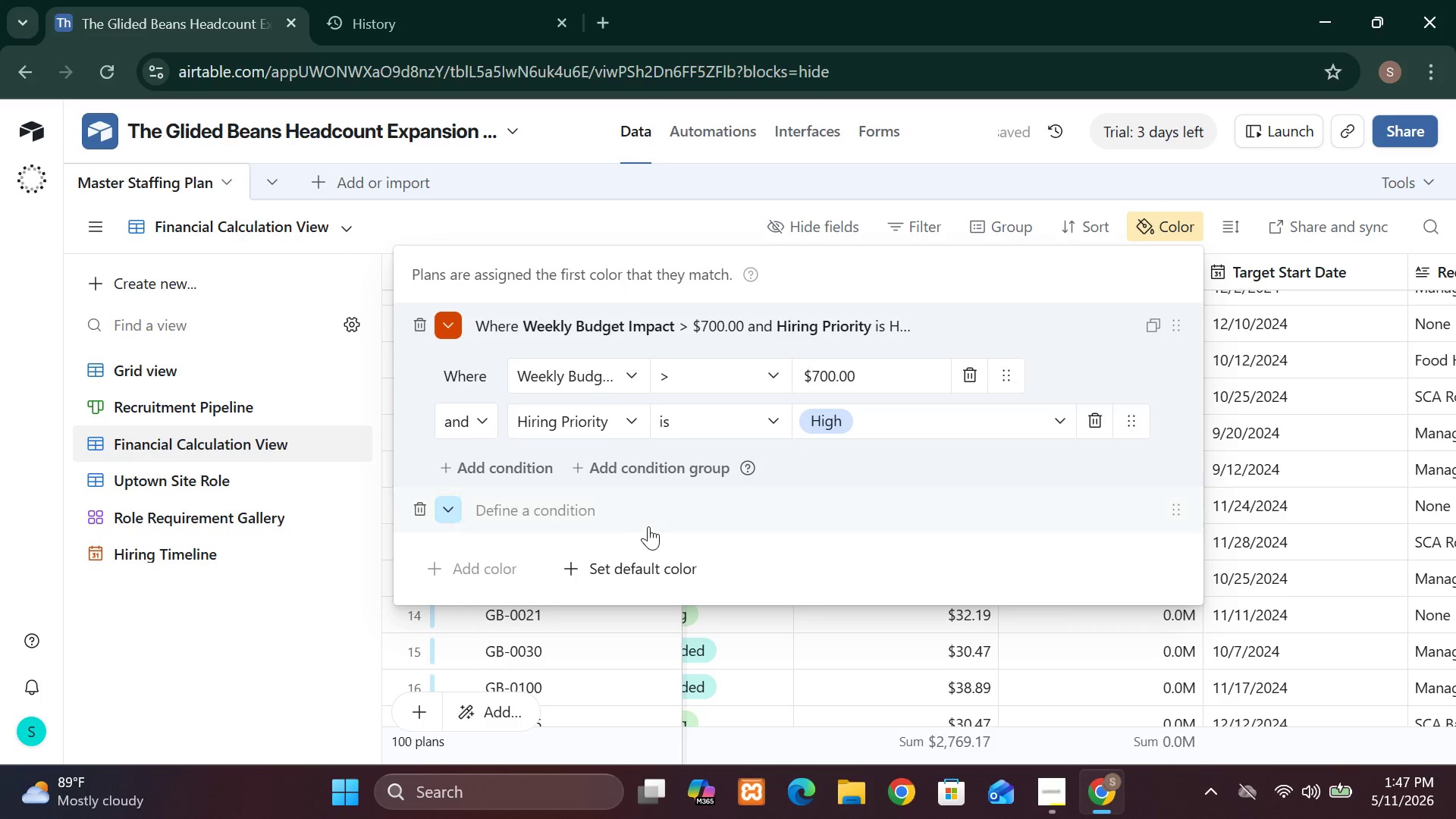 
left_click([457, 491])
 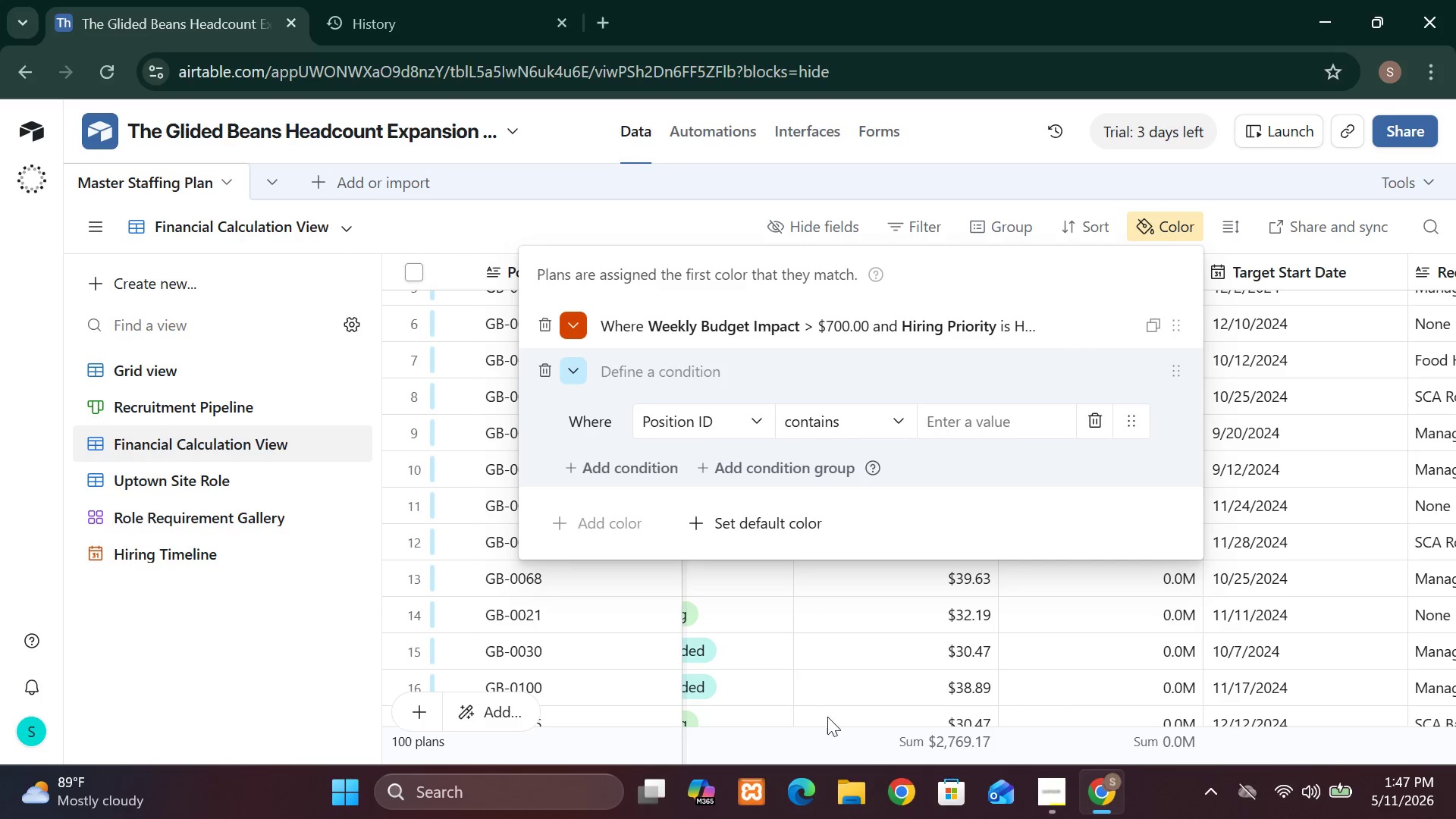 
wait(5.02)
 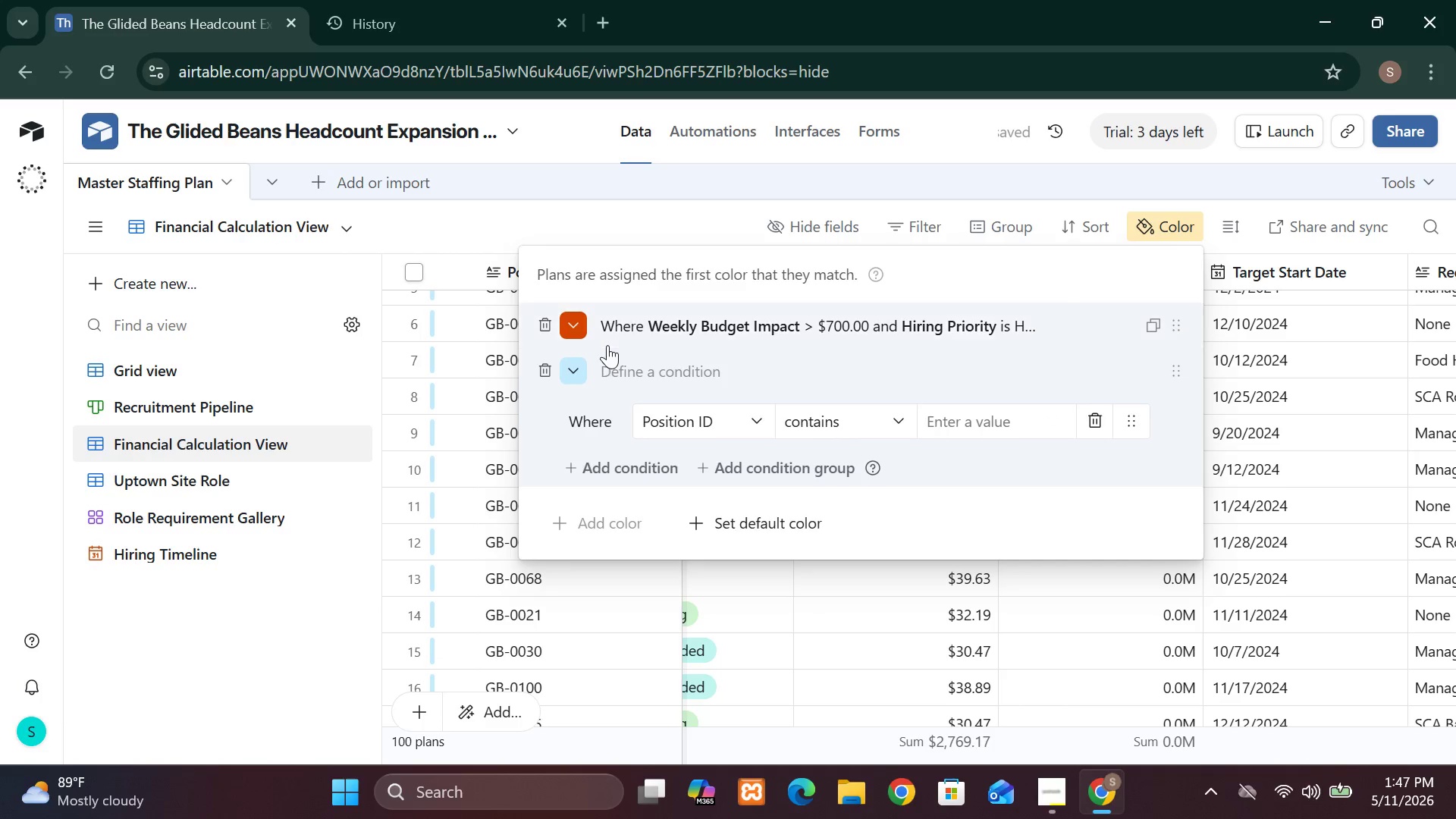 
left_click([1048, 780])